 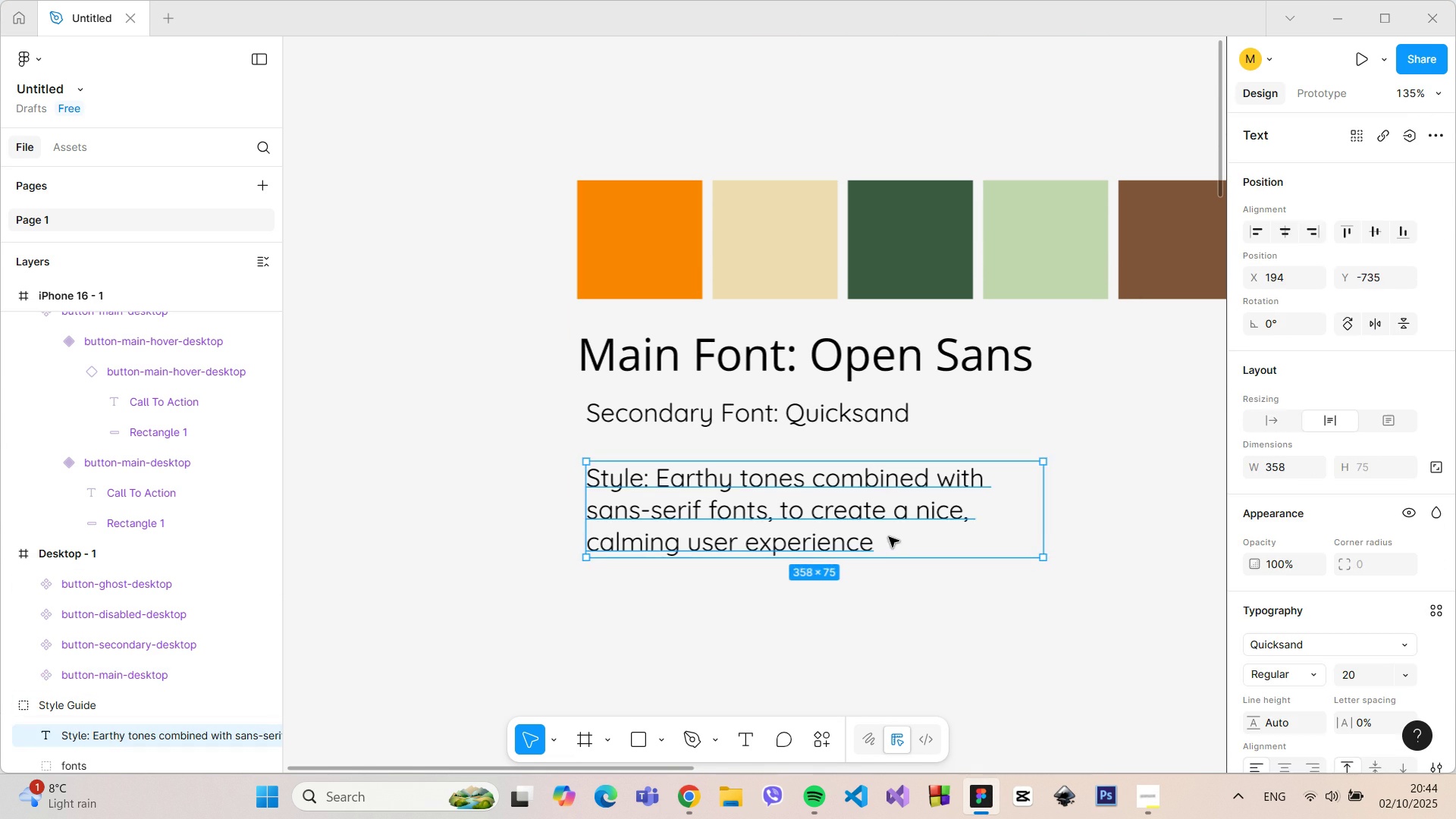 
double_click([878, 542])
 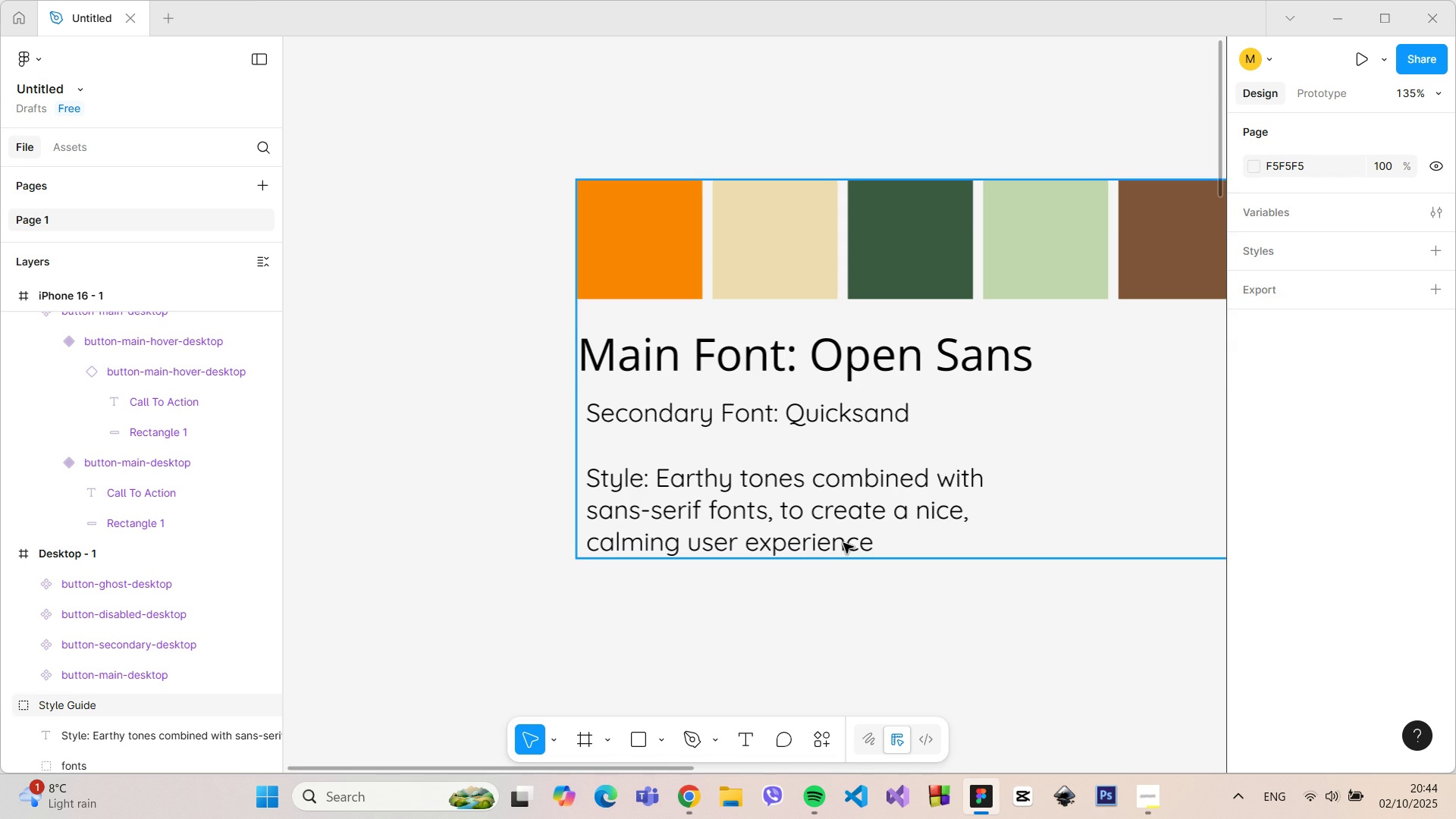 
triple_click([843, 543])
 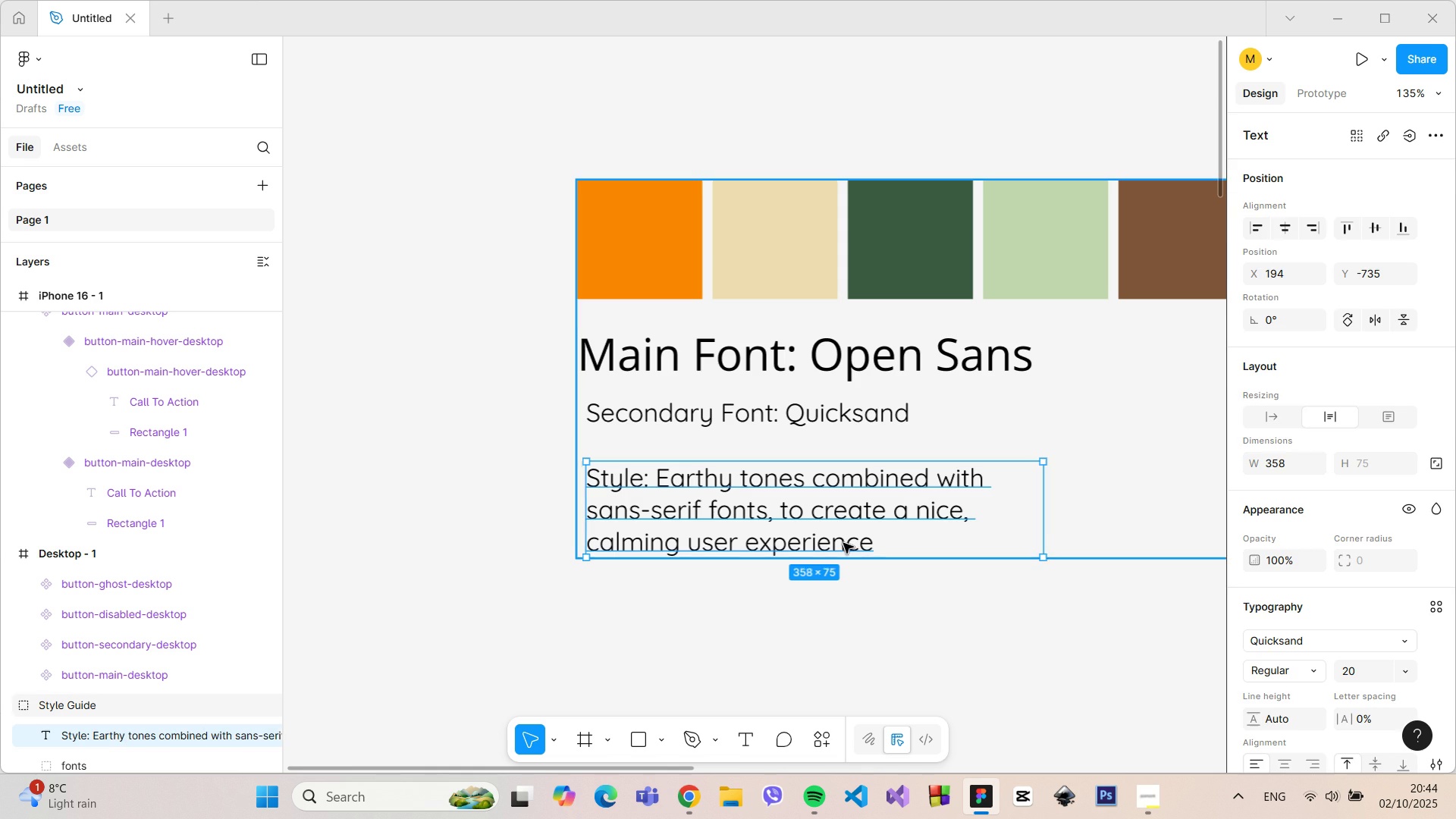 
triple_click([843, 543])
 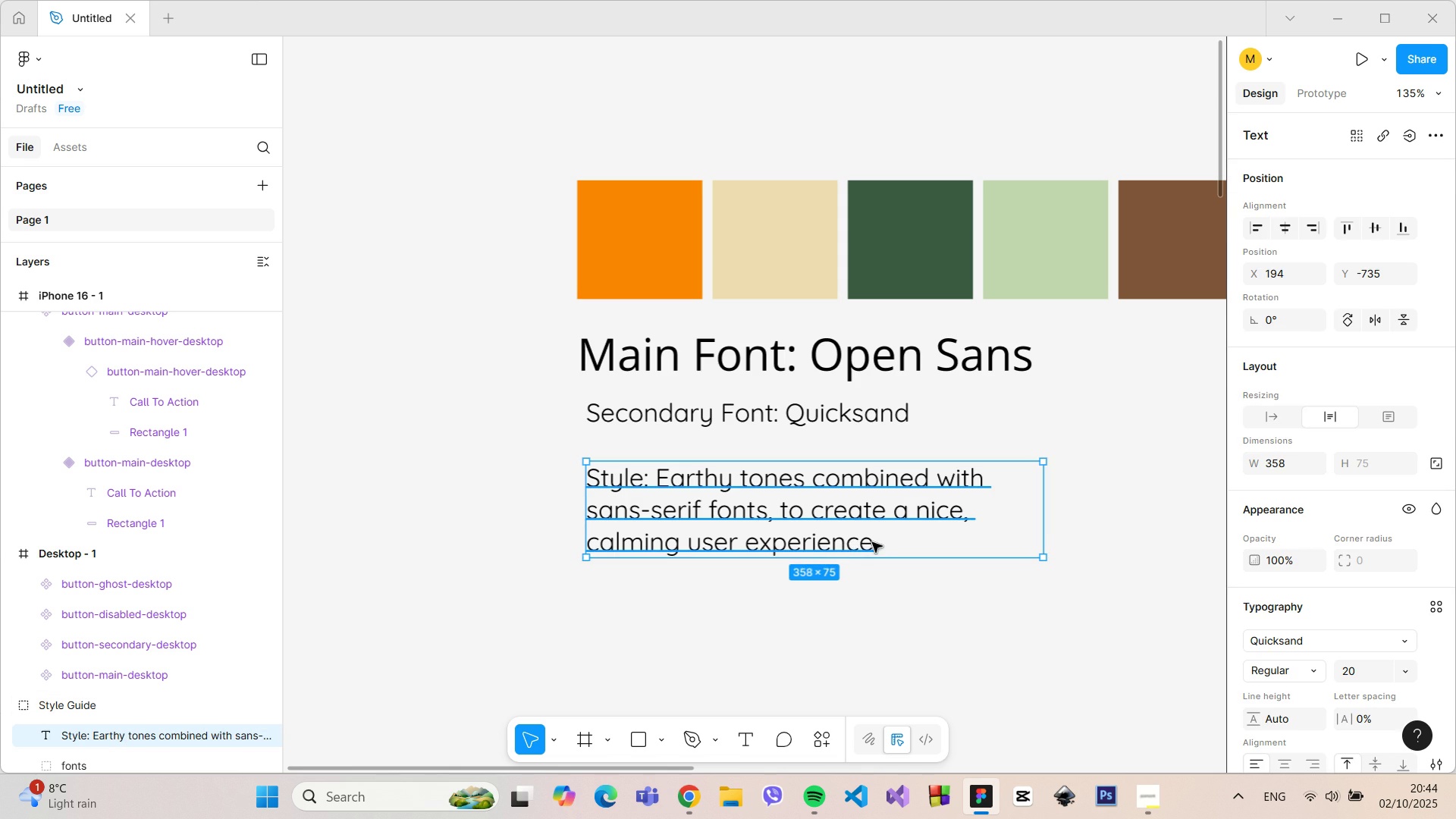 
left_click([872, 542])
 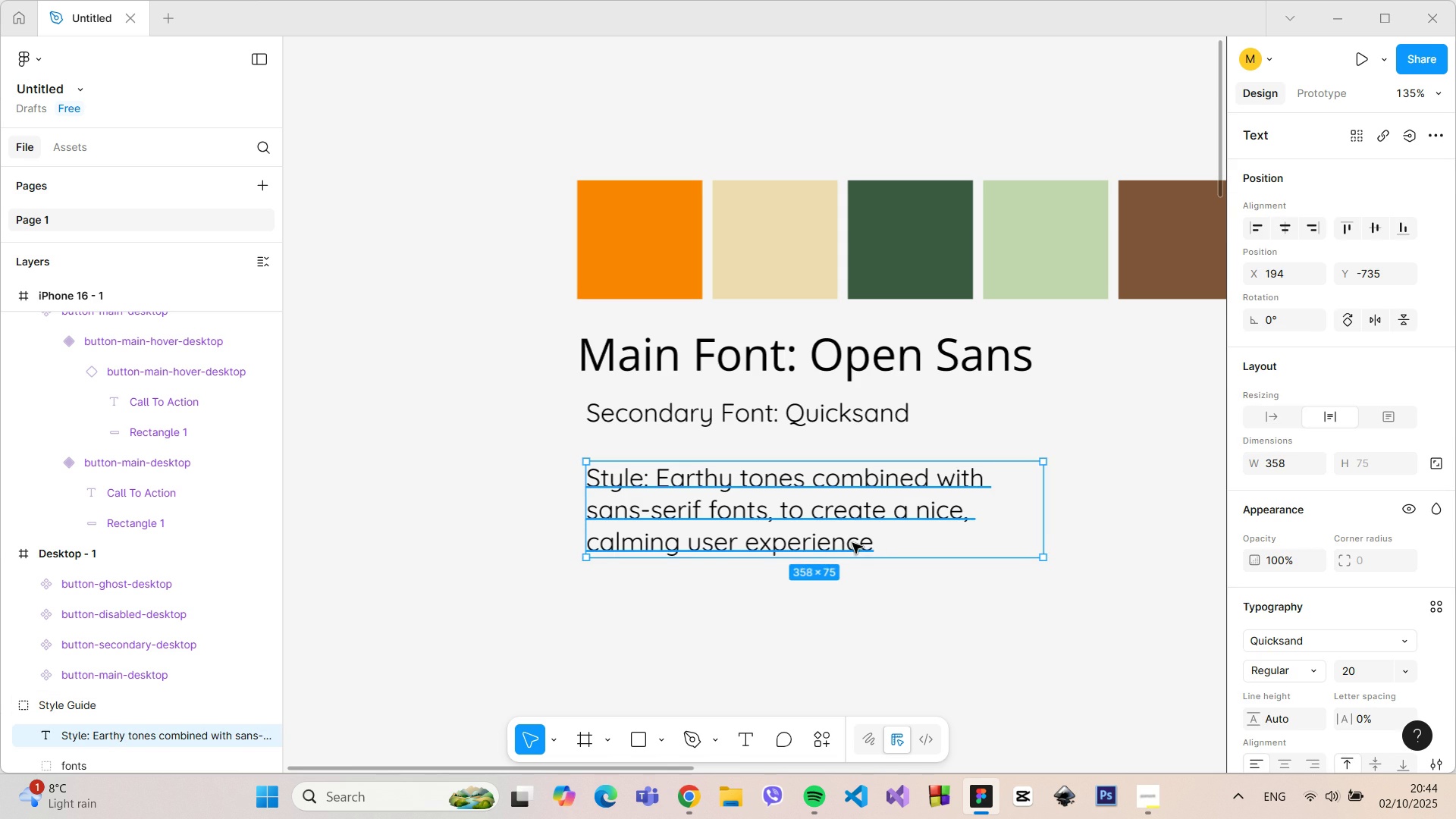 
double_click([852, 543])
 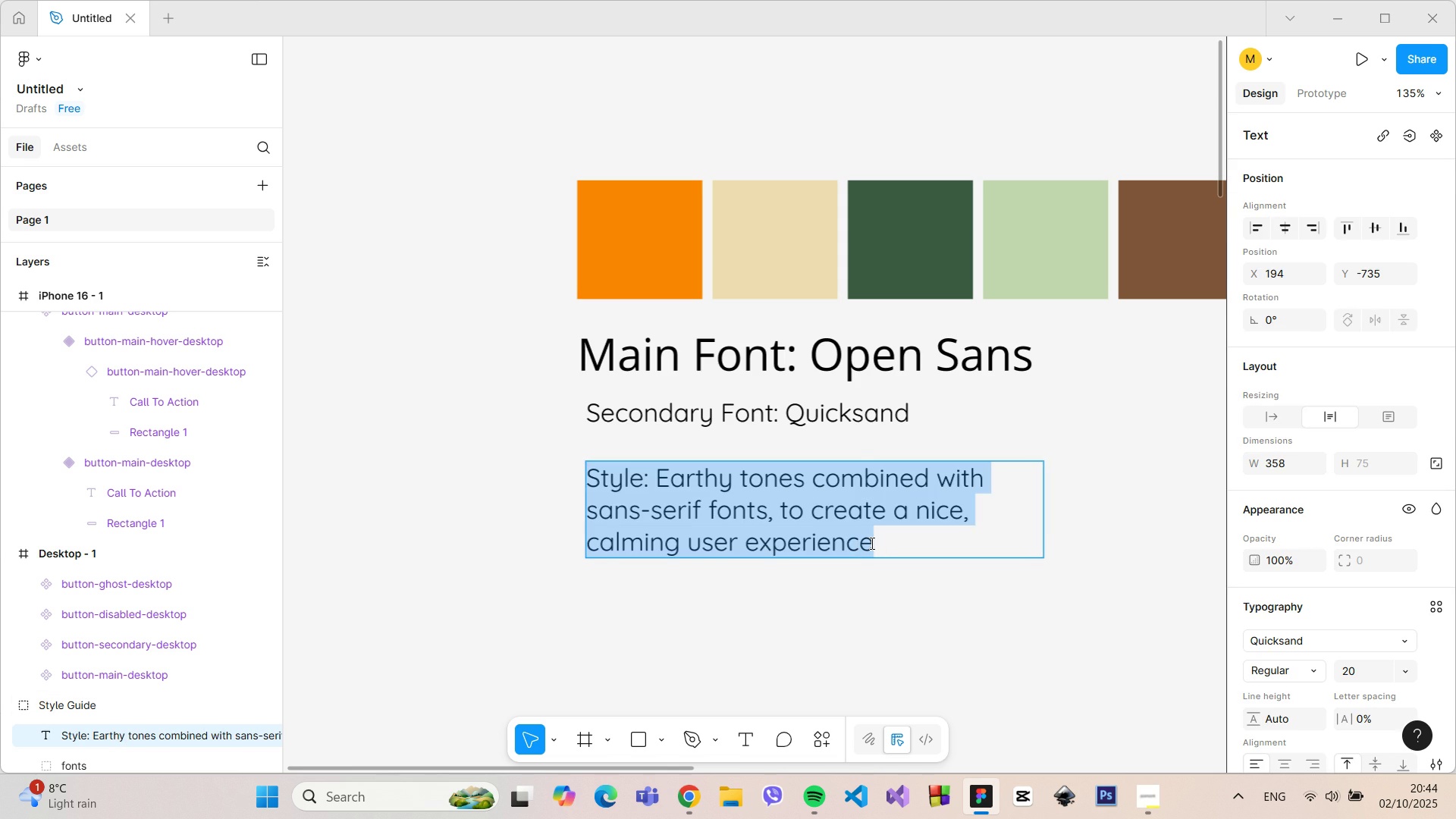 
left_click([871, 543])
 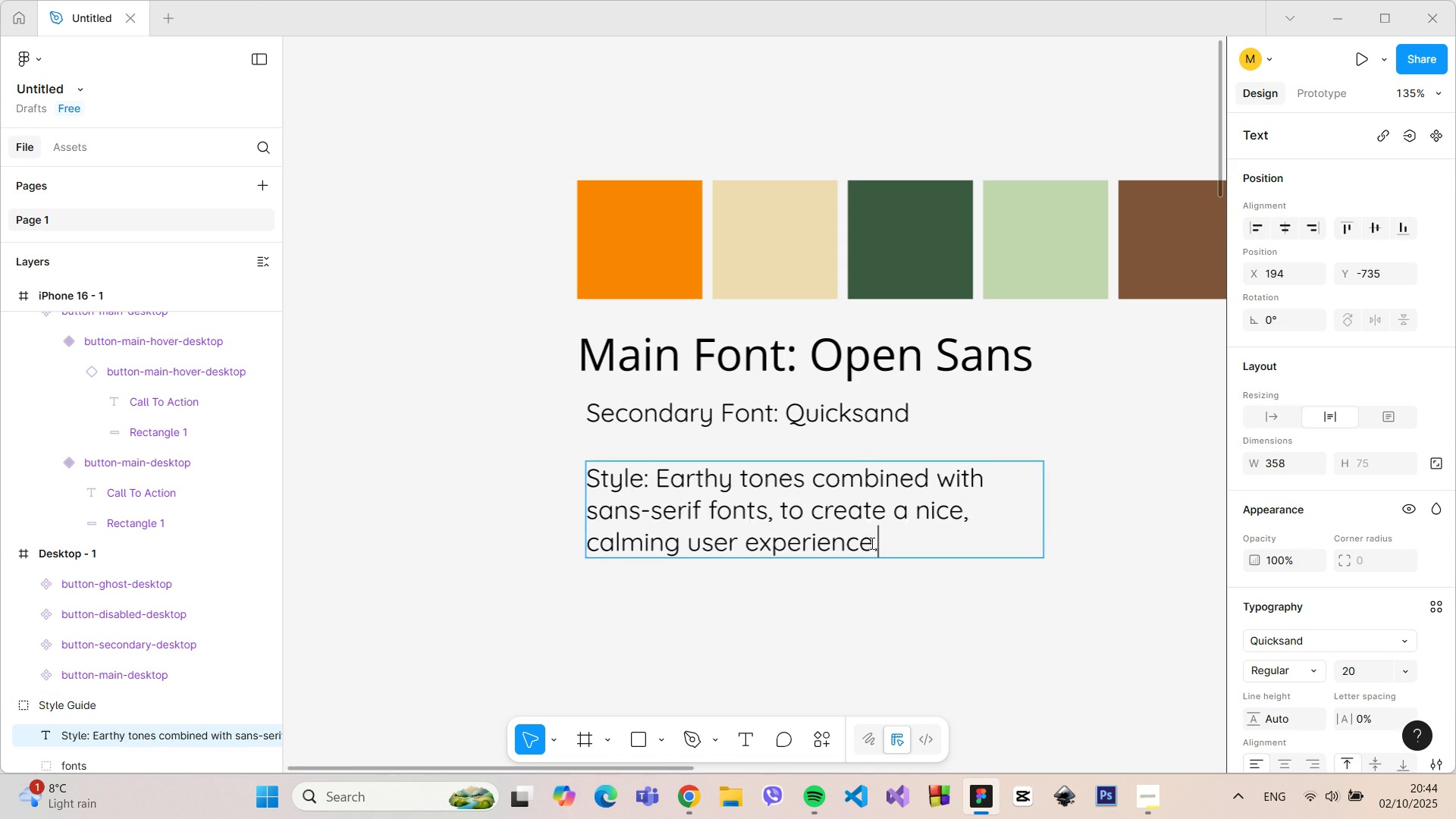 
key(Period)
 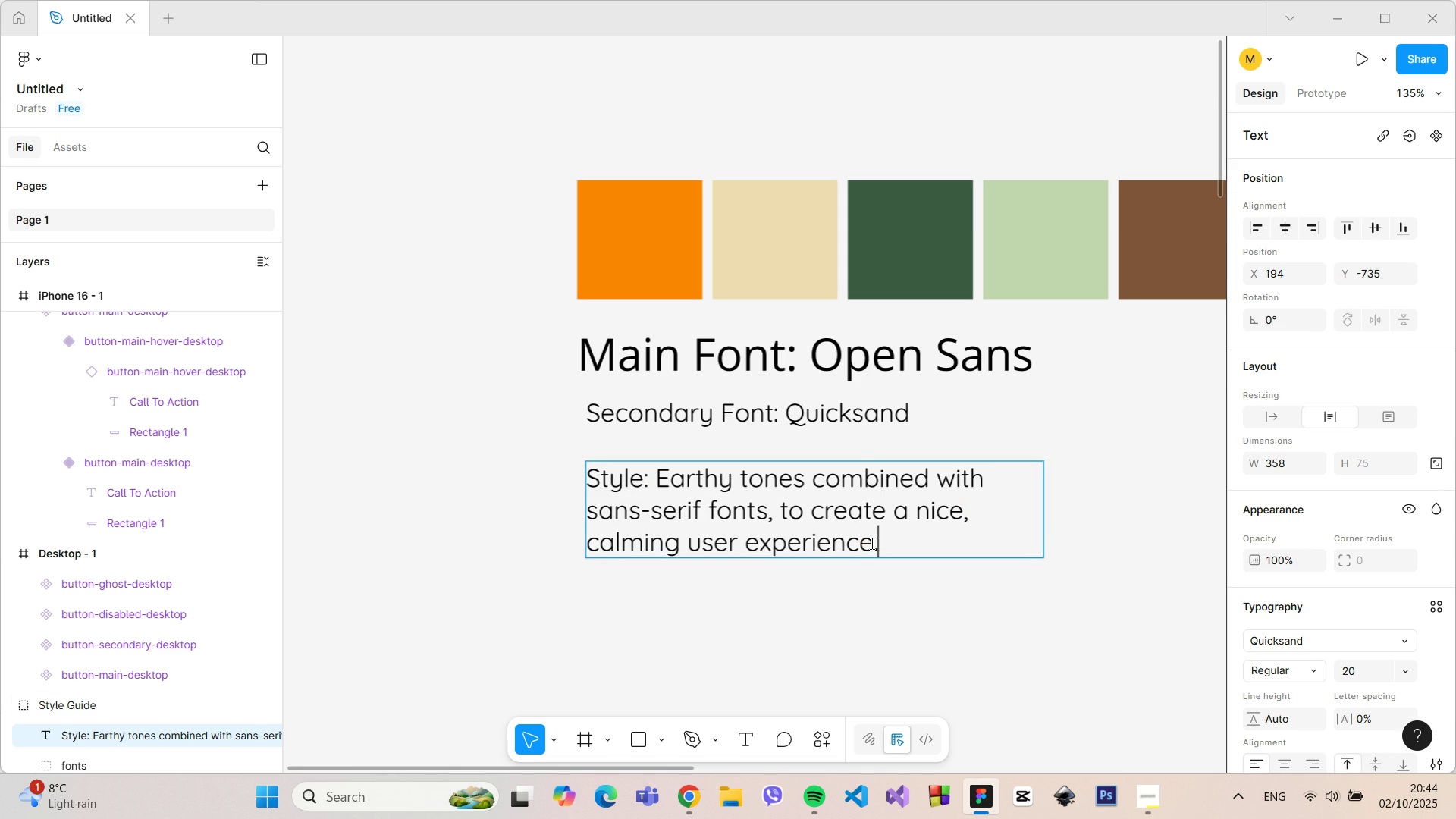 
key(Enter)
 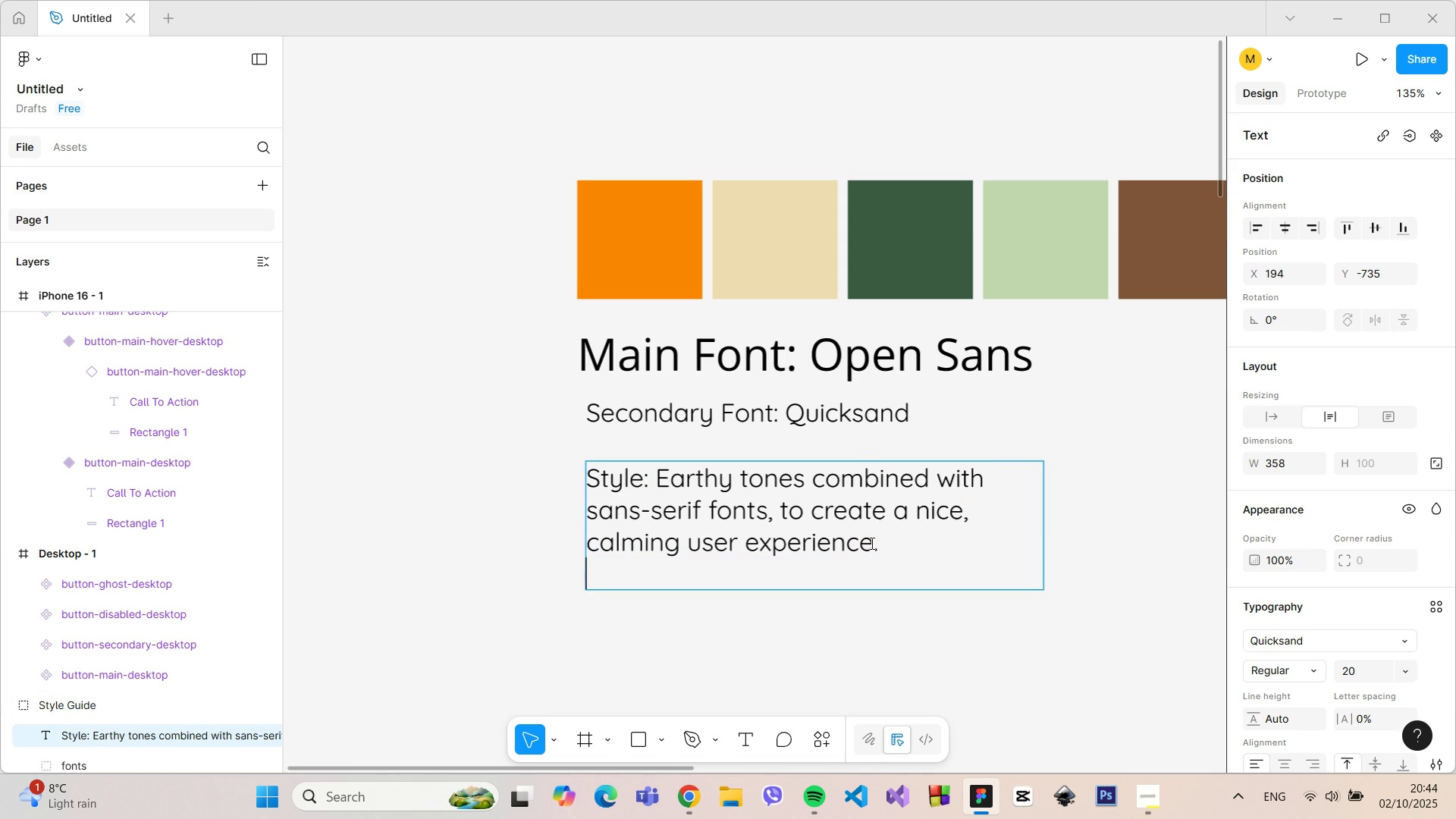 
type(Each button has its c)
key(Backspace)
type(hover effect, except for the disabled button.)
 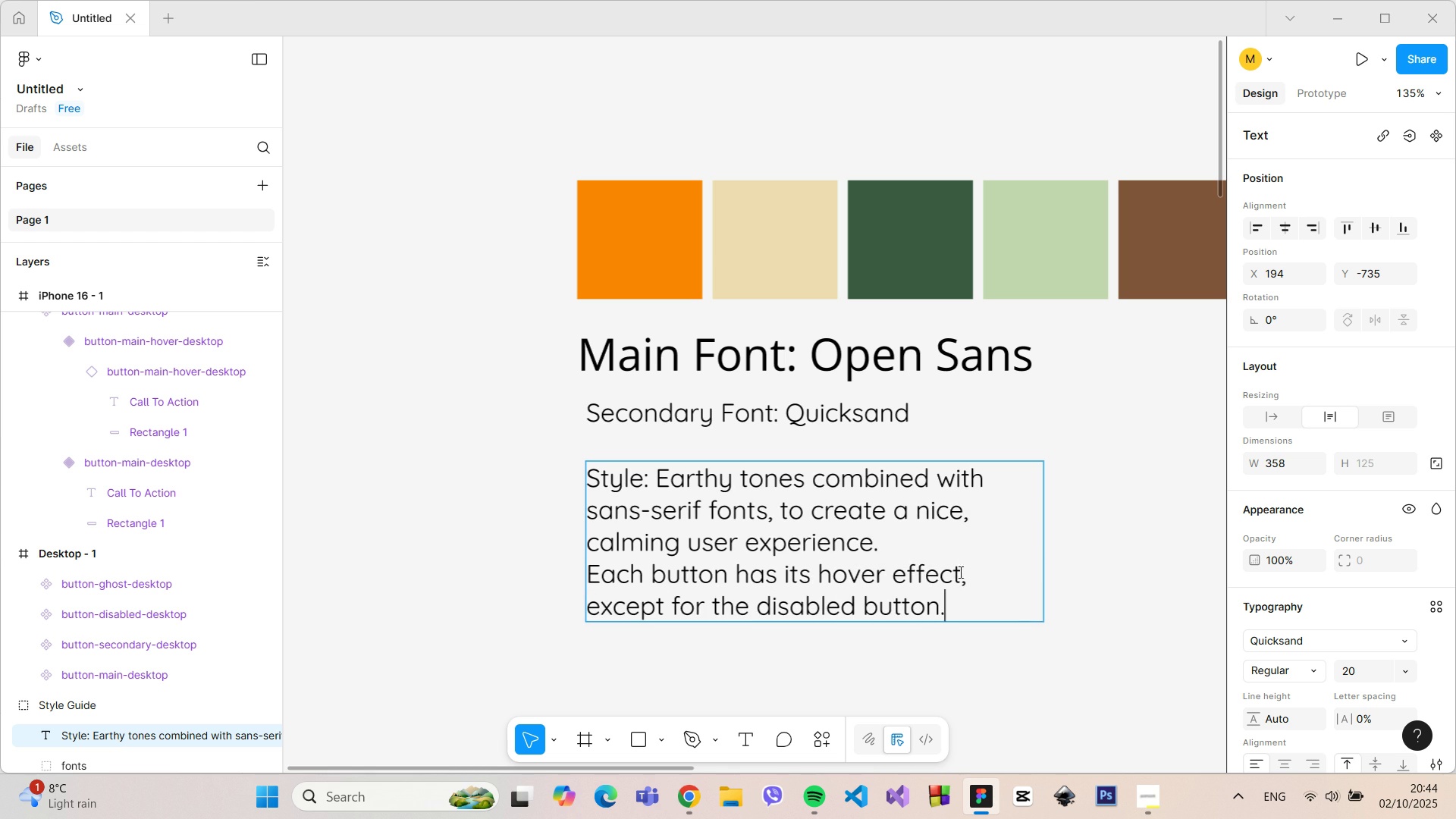 
left_click([939, 553])
 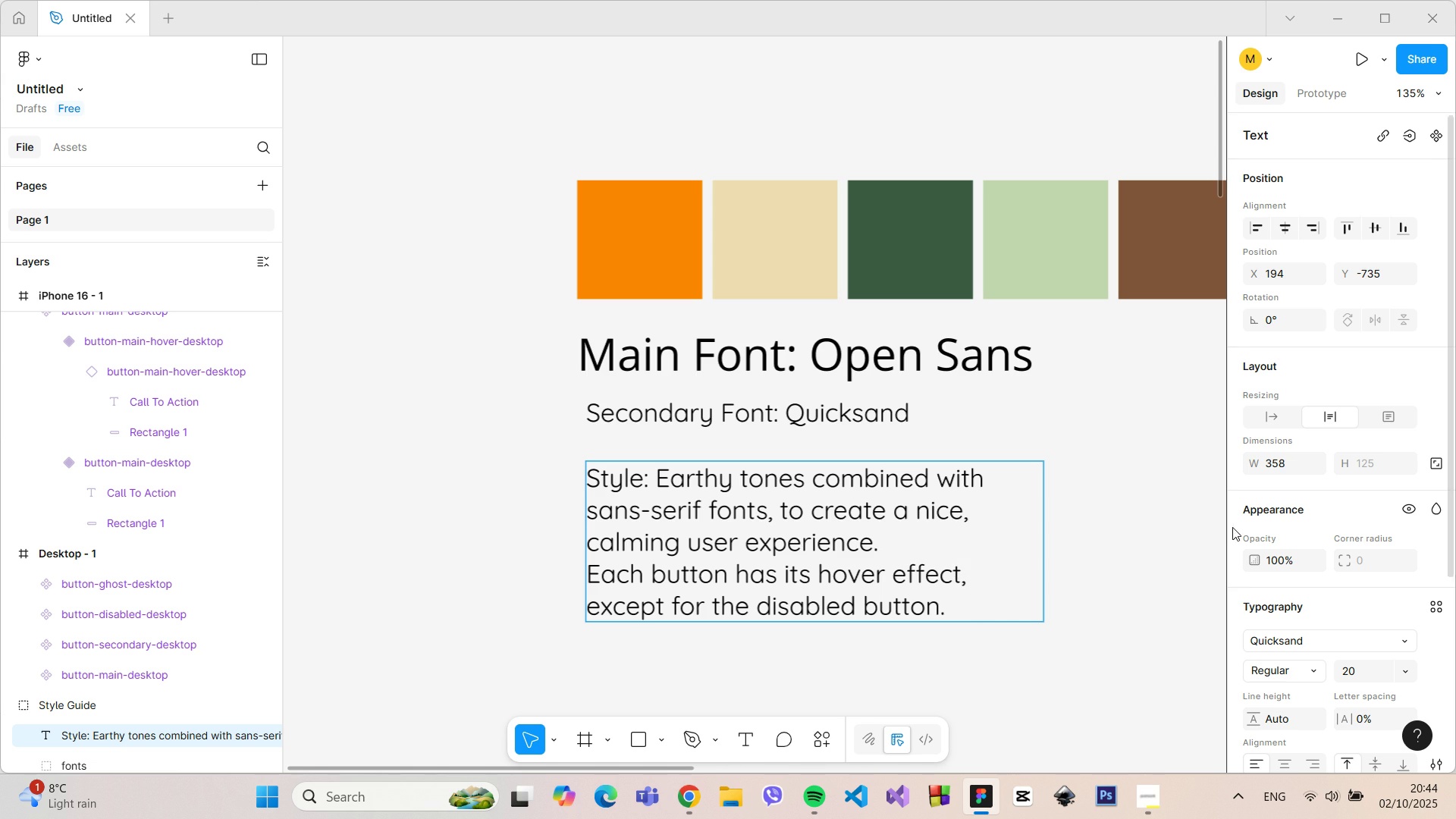 
double_click([1194, 521])